 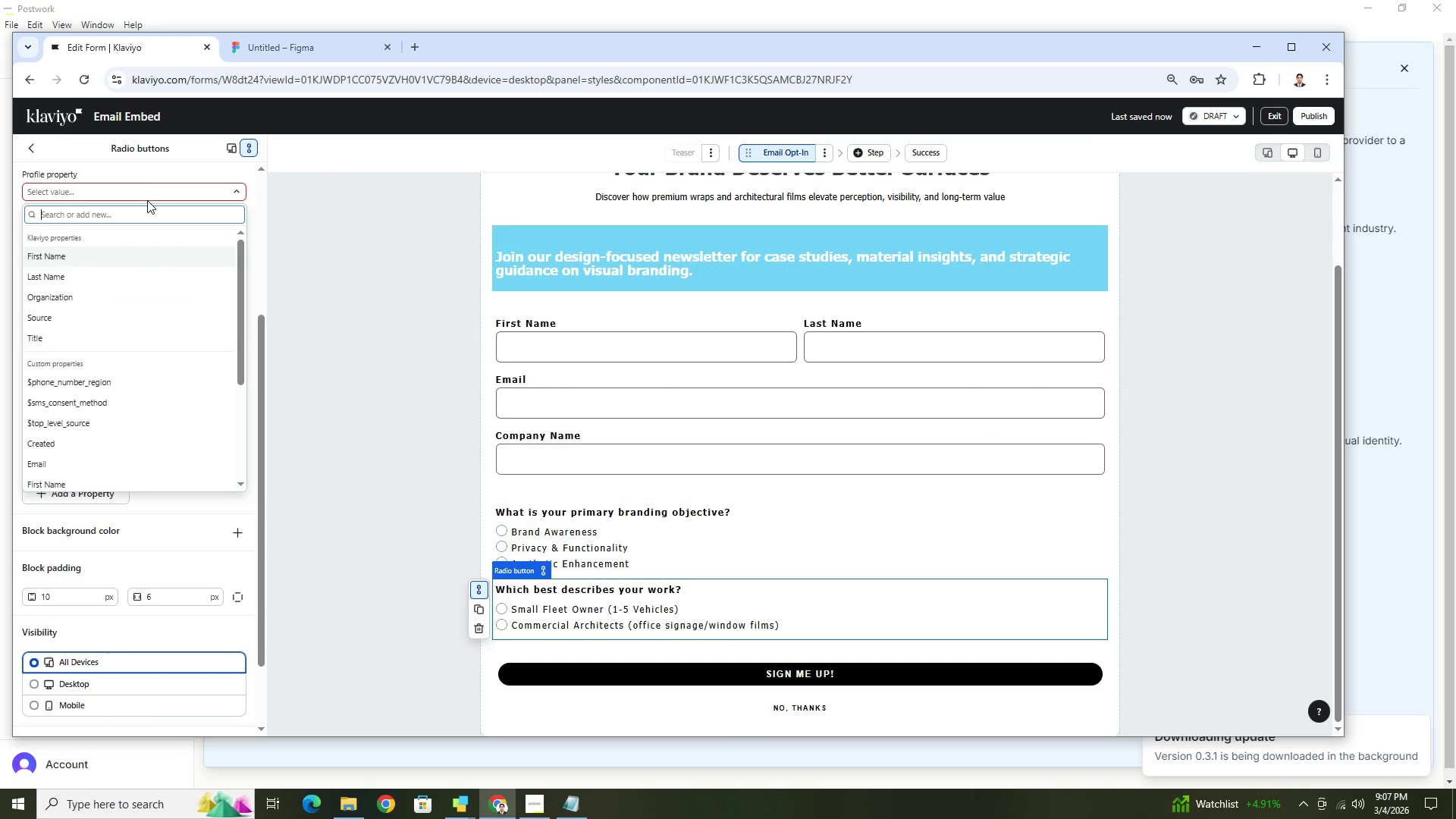 
type(Industry Type)
 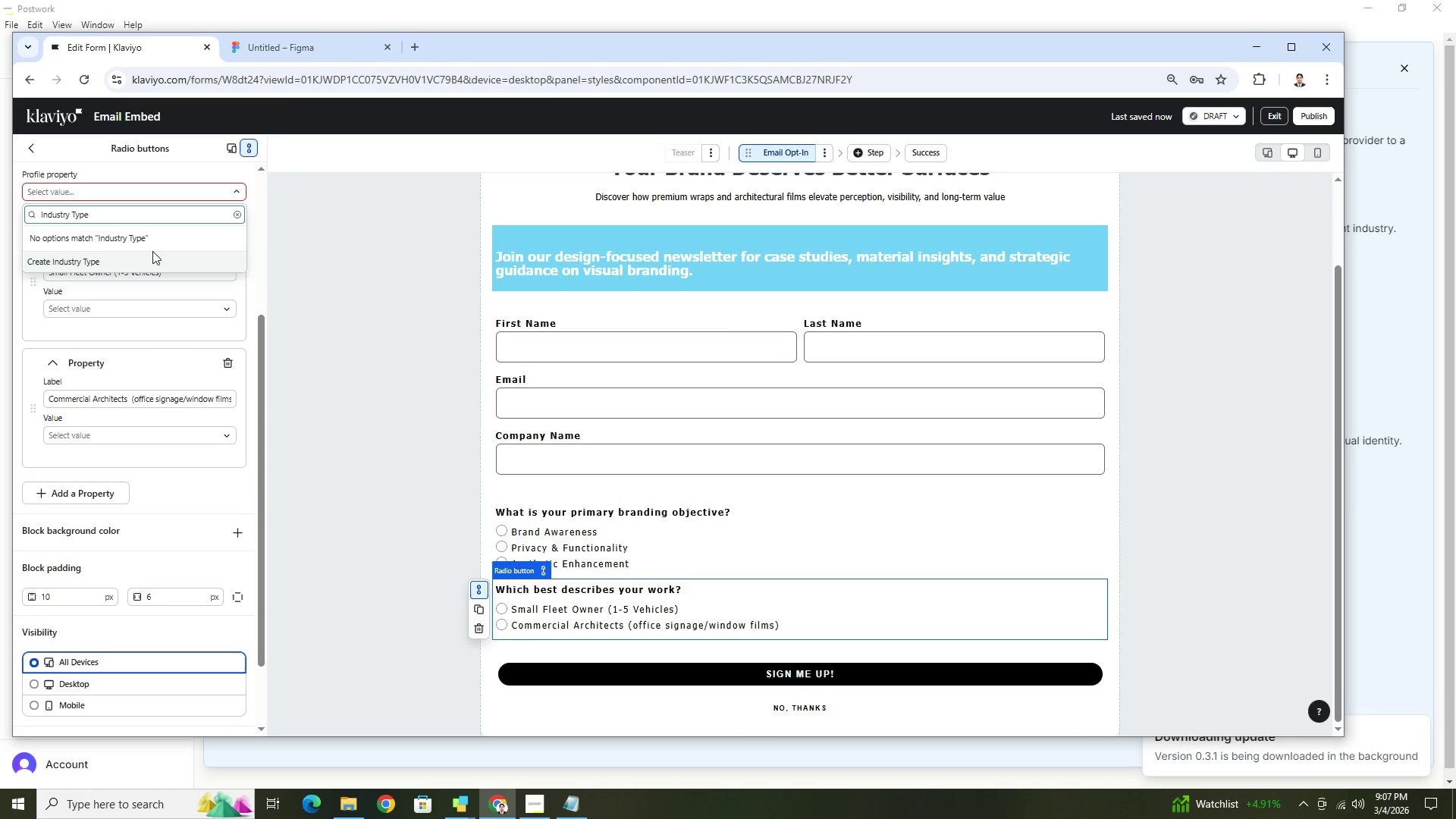 
left_click([154, 264])
 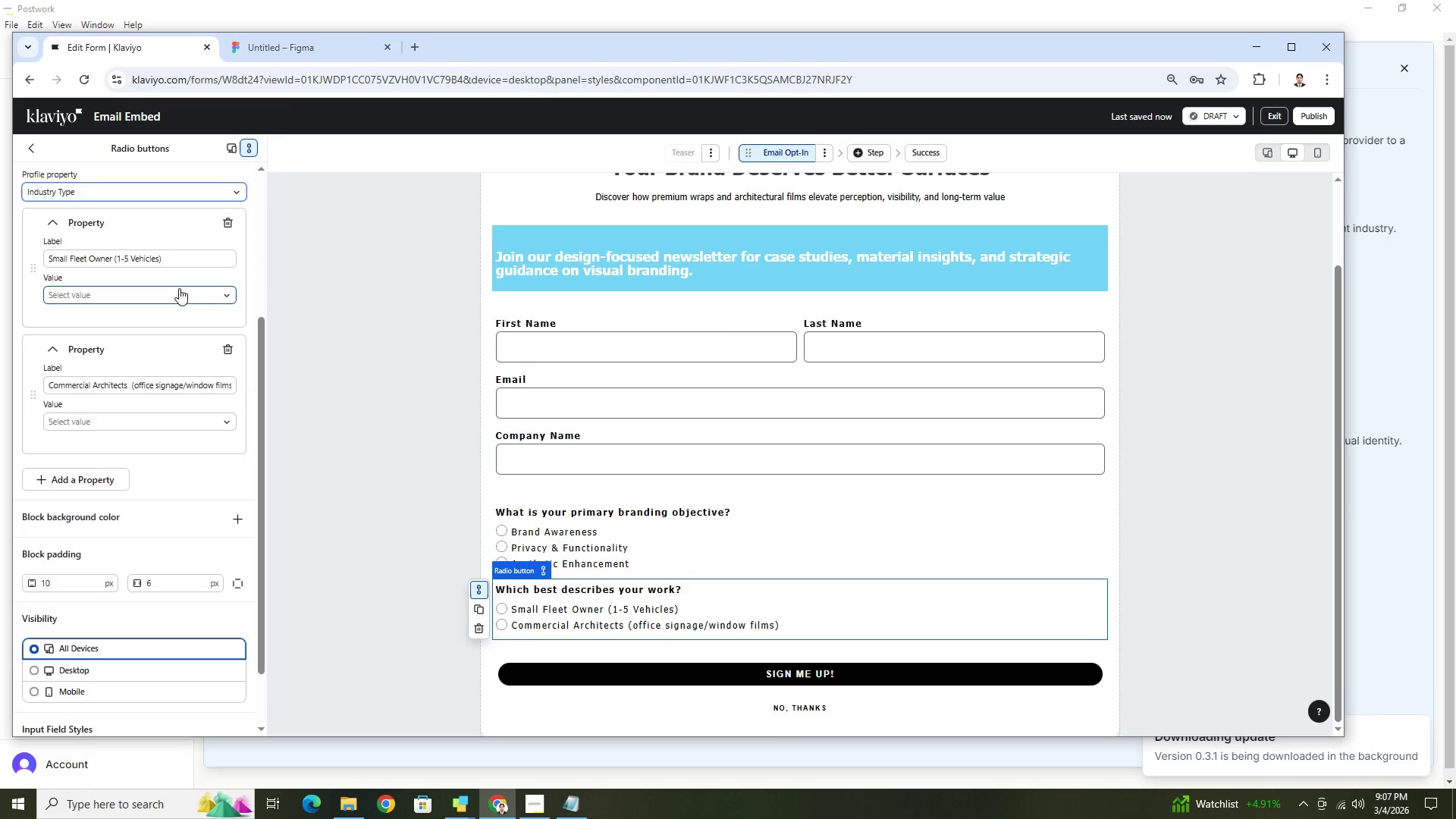 
key(Alt+AltLeft)
 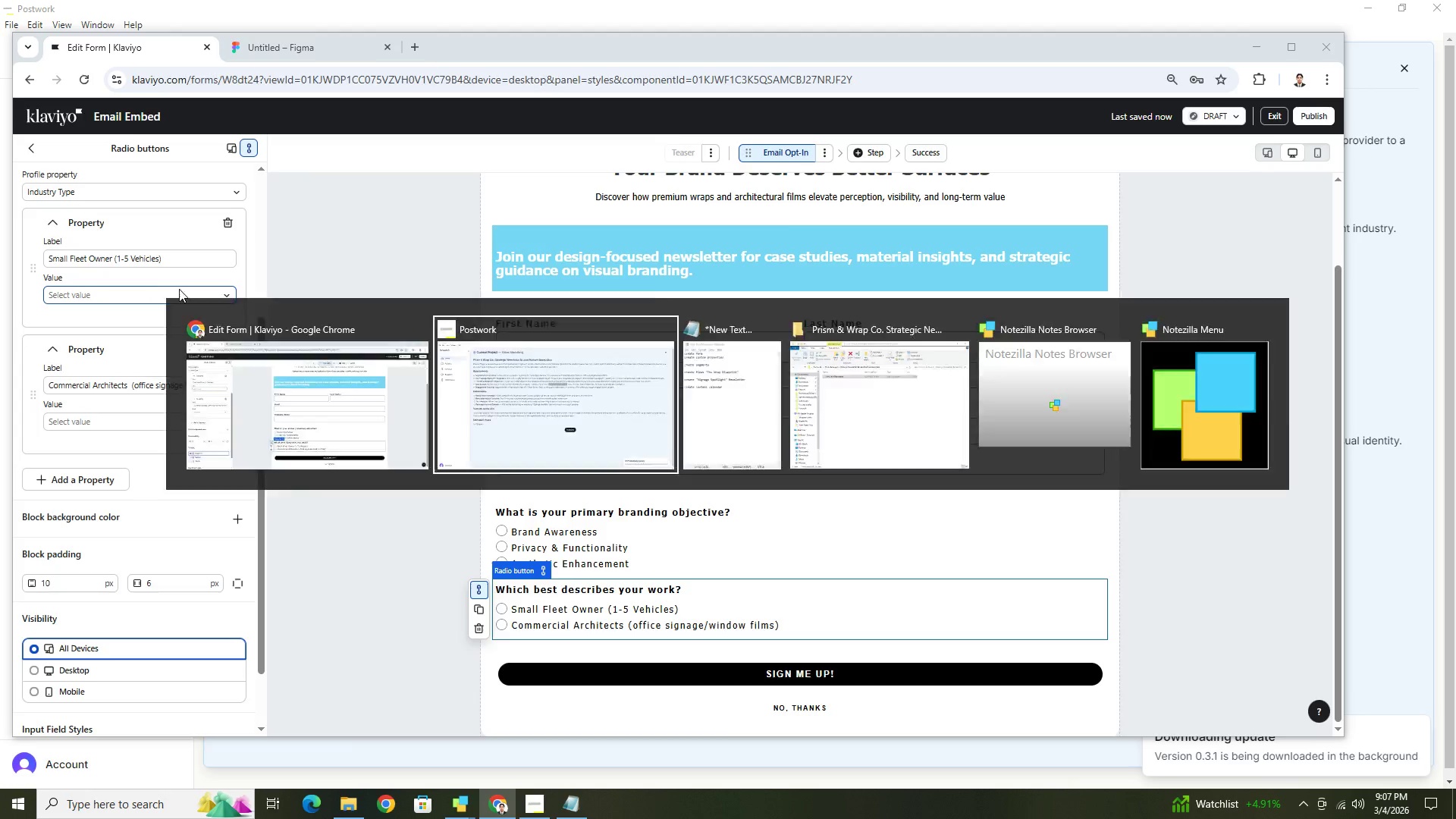 
key(Alt+Tab)